 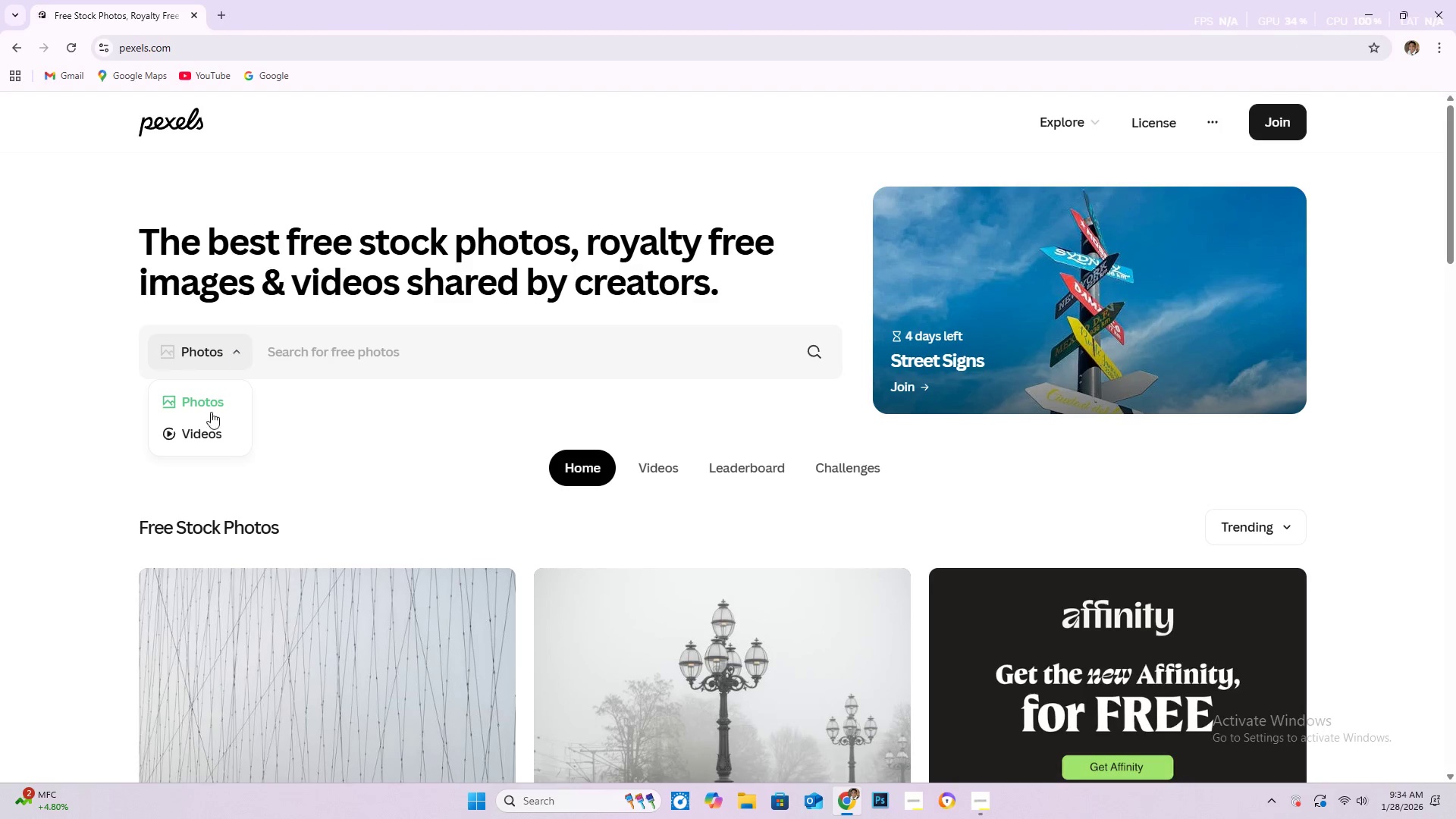 
left_click([206, 429])
 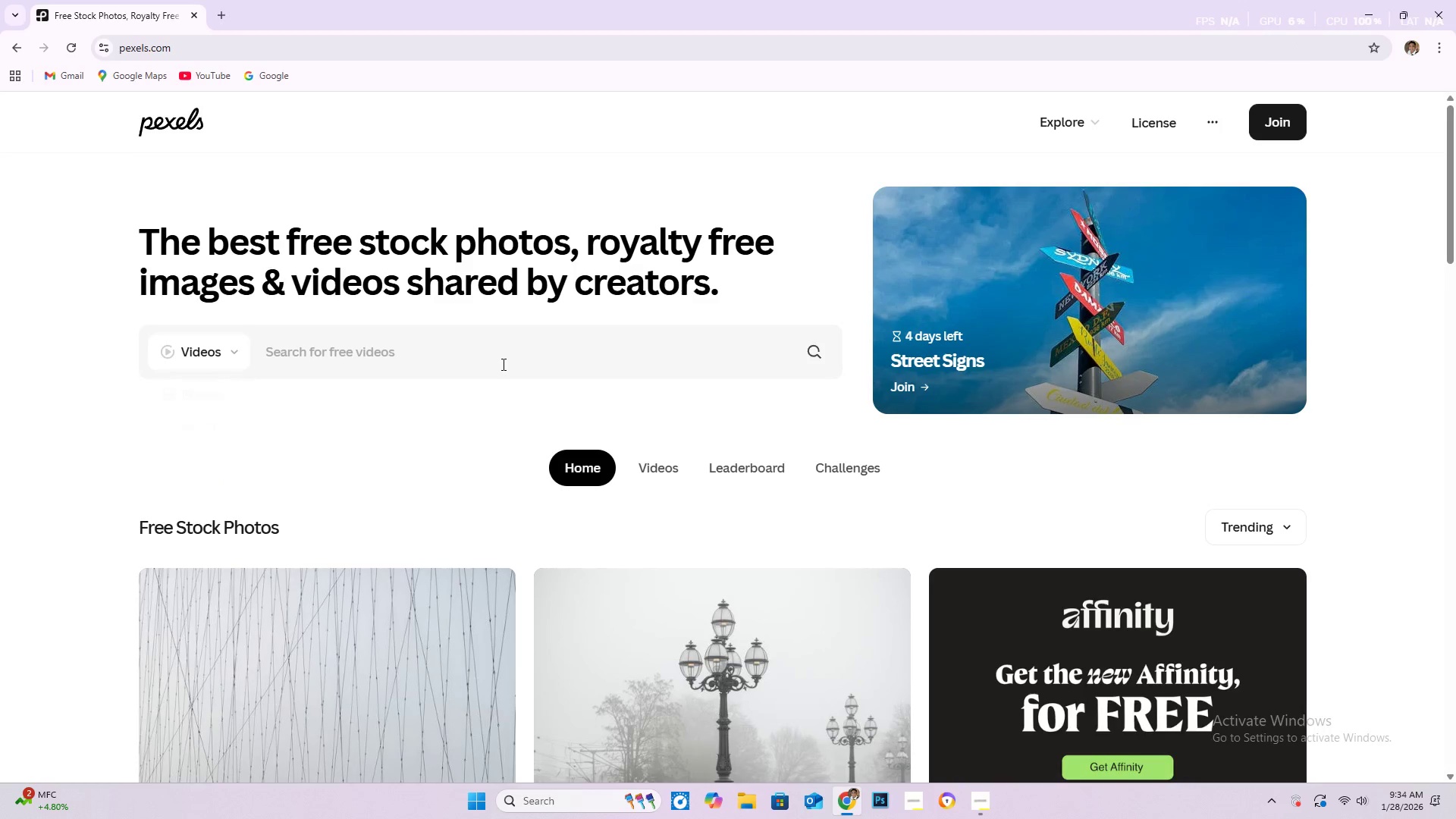 
left_click([502, 364])
 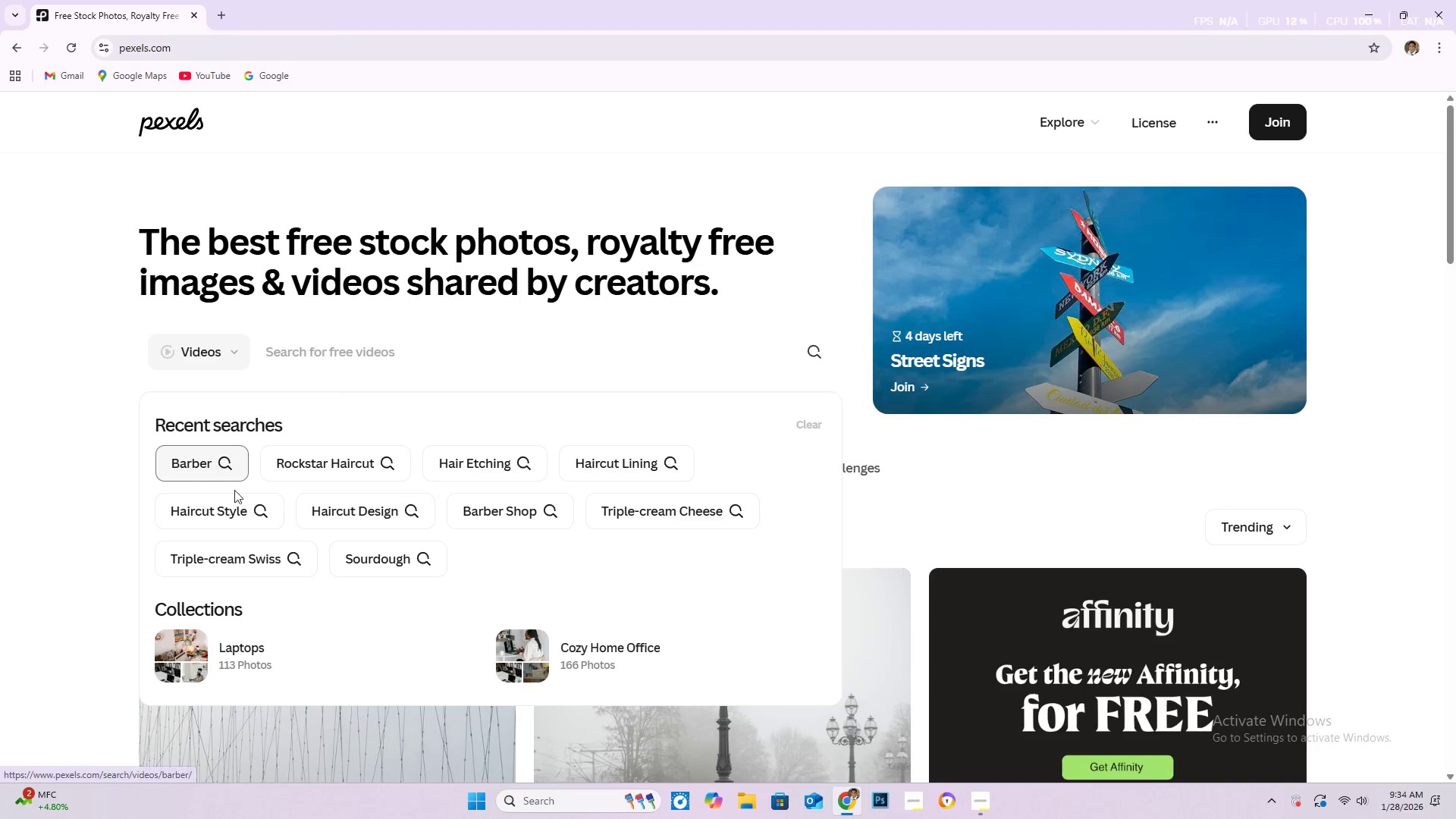 
left_click([233, 502])
 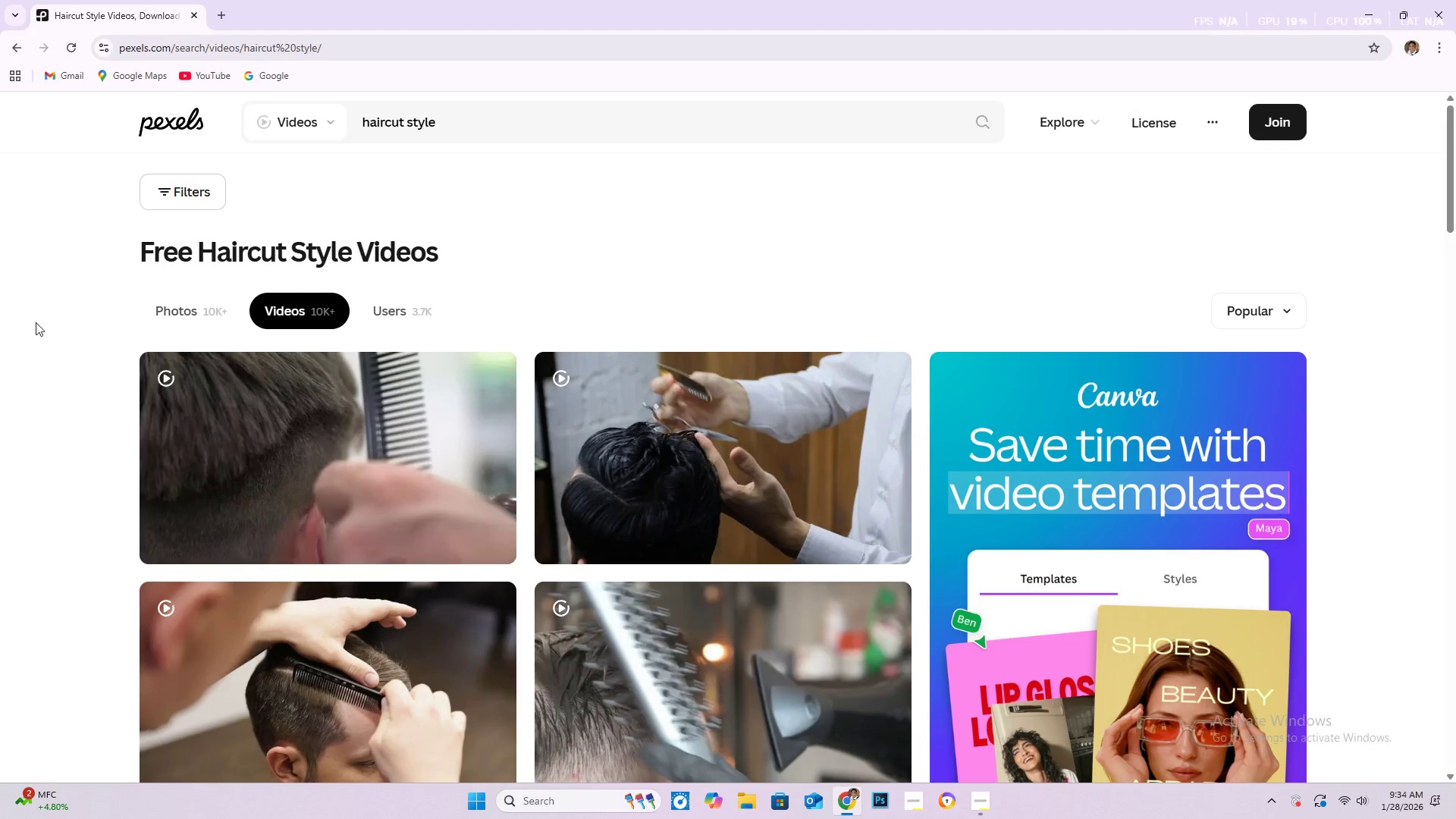 
scroll: coordinate [7, 388], scroll_direction: down, amount: 5.0